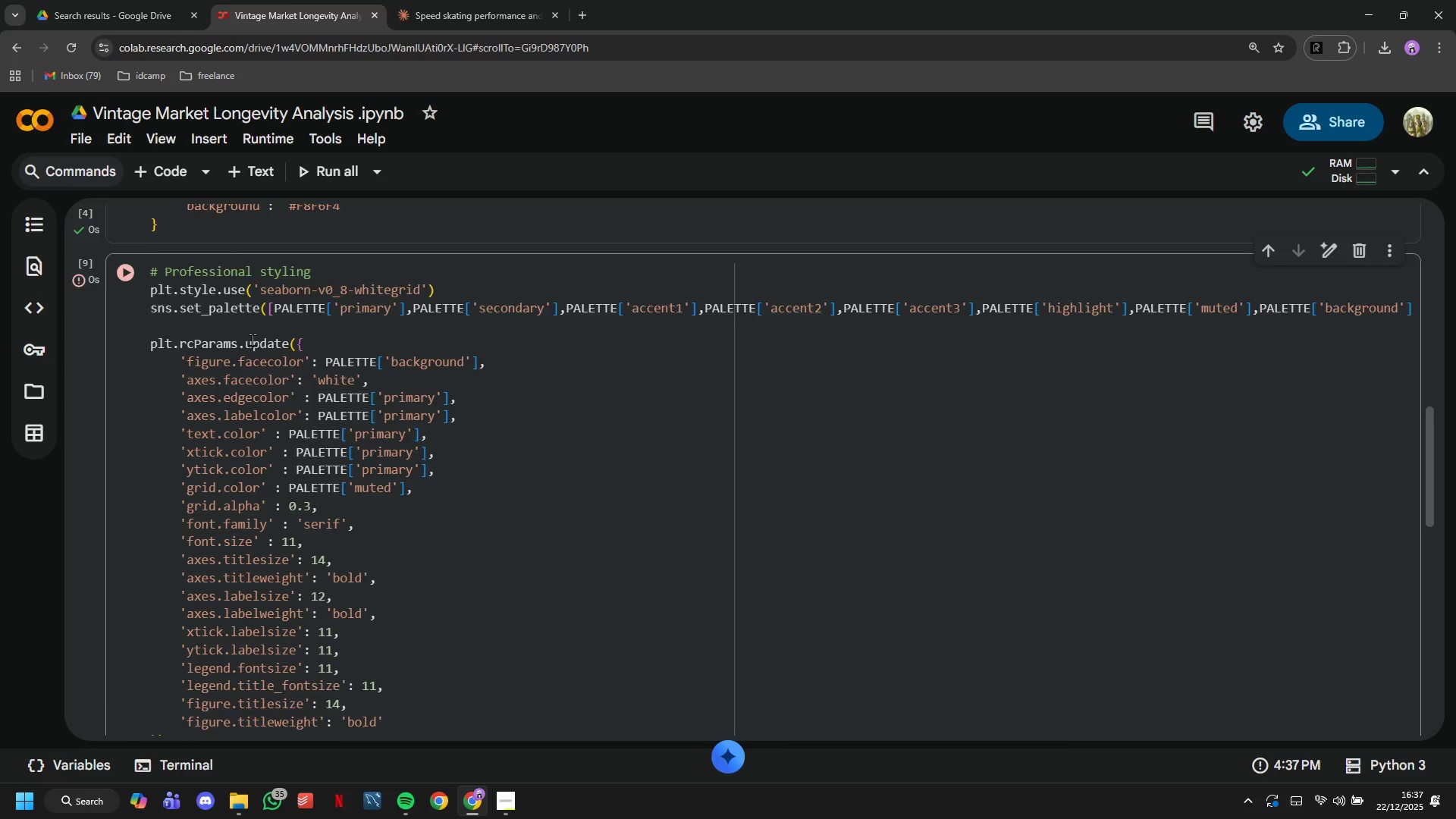 
scroll: coordinate [271, 369], scroll_direction: down, amount: 9.0
 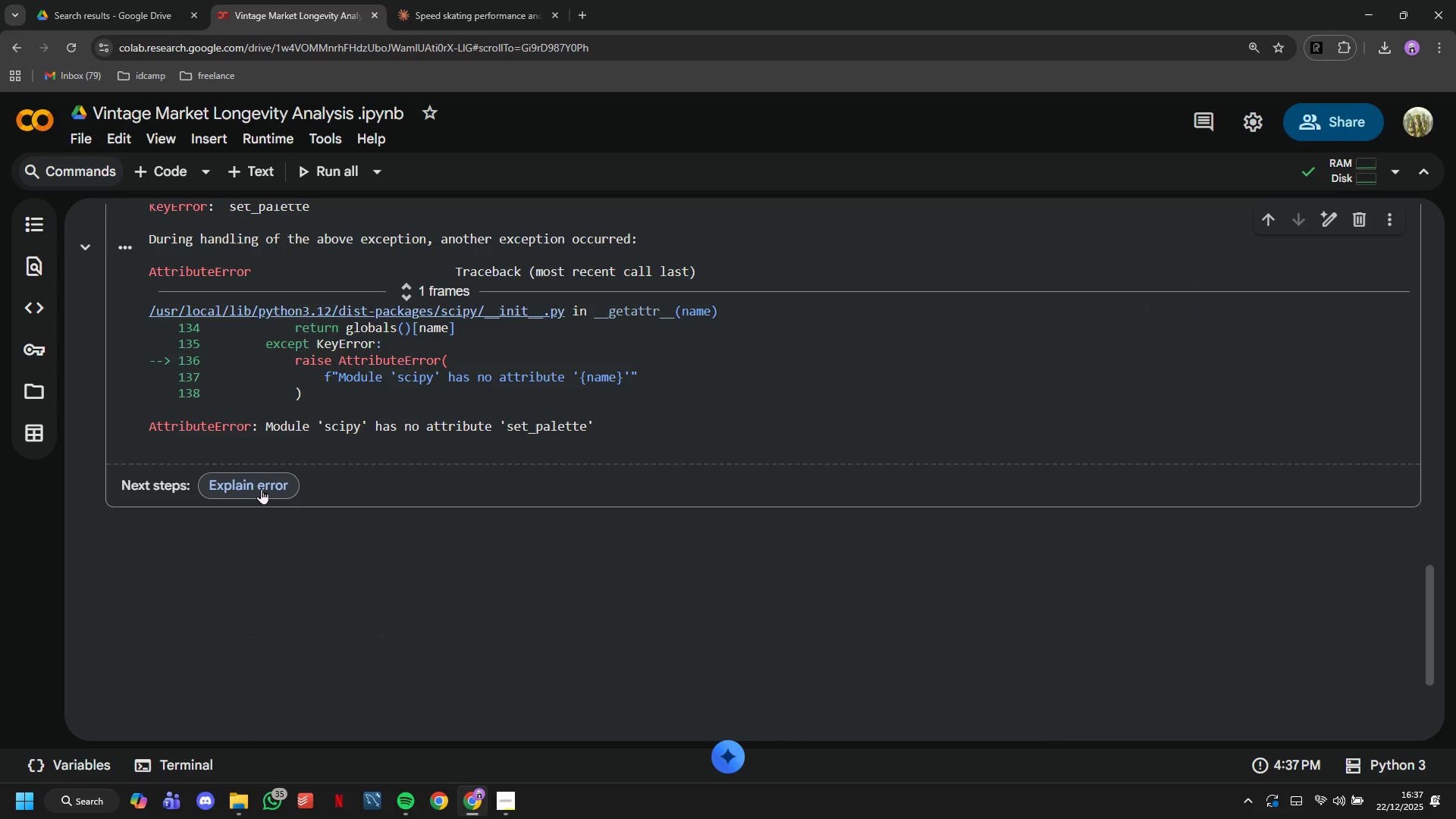 
left_click([261, 488])
 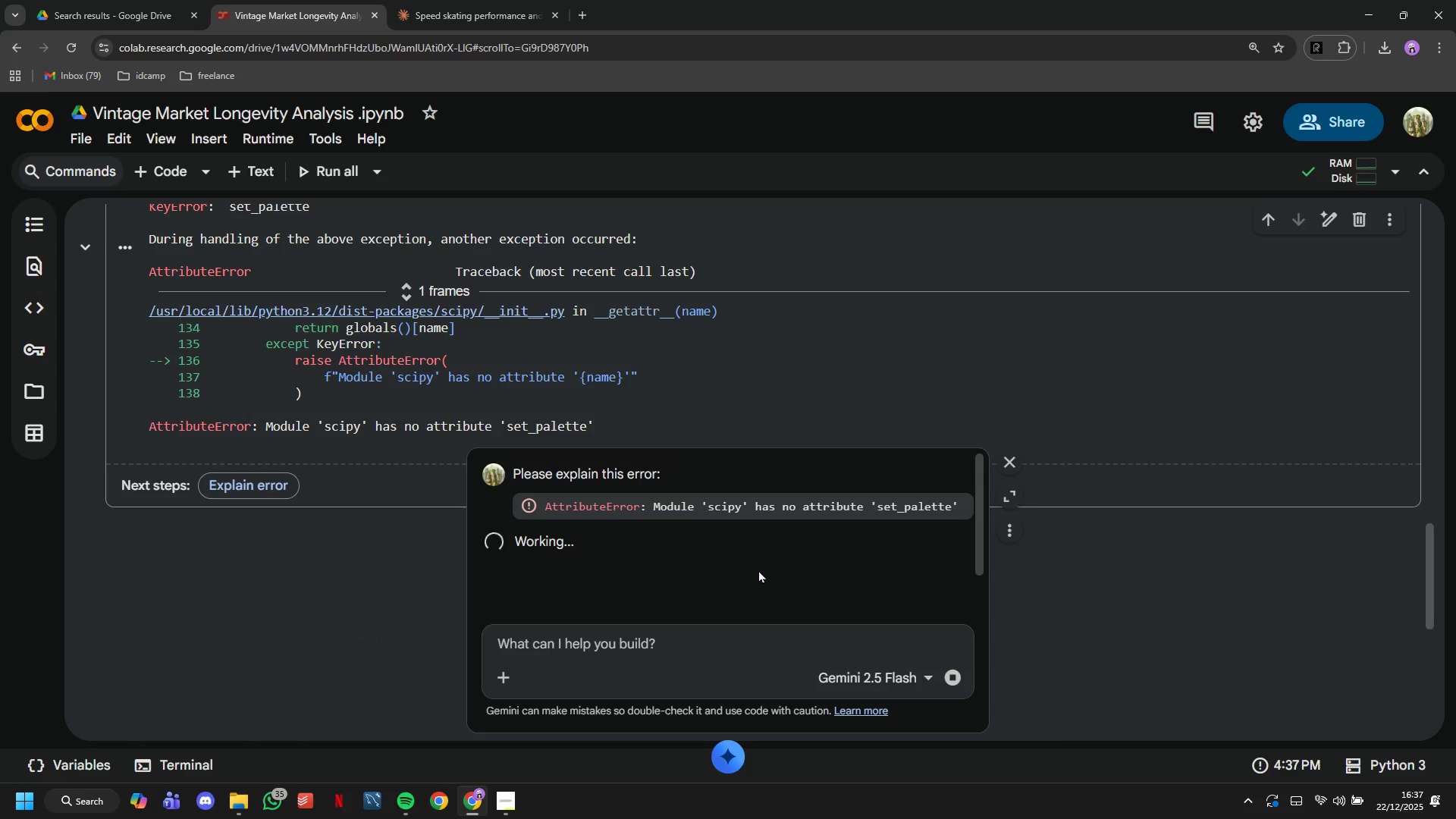 
scroll: coordinate [272, 474], scroll_direction: up, amount: 7.0
 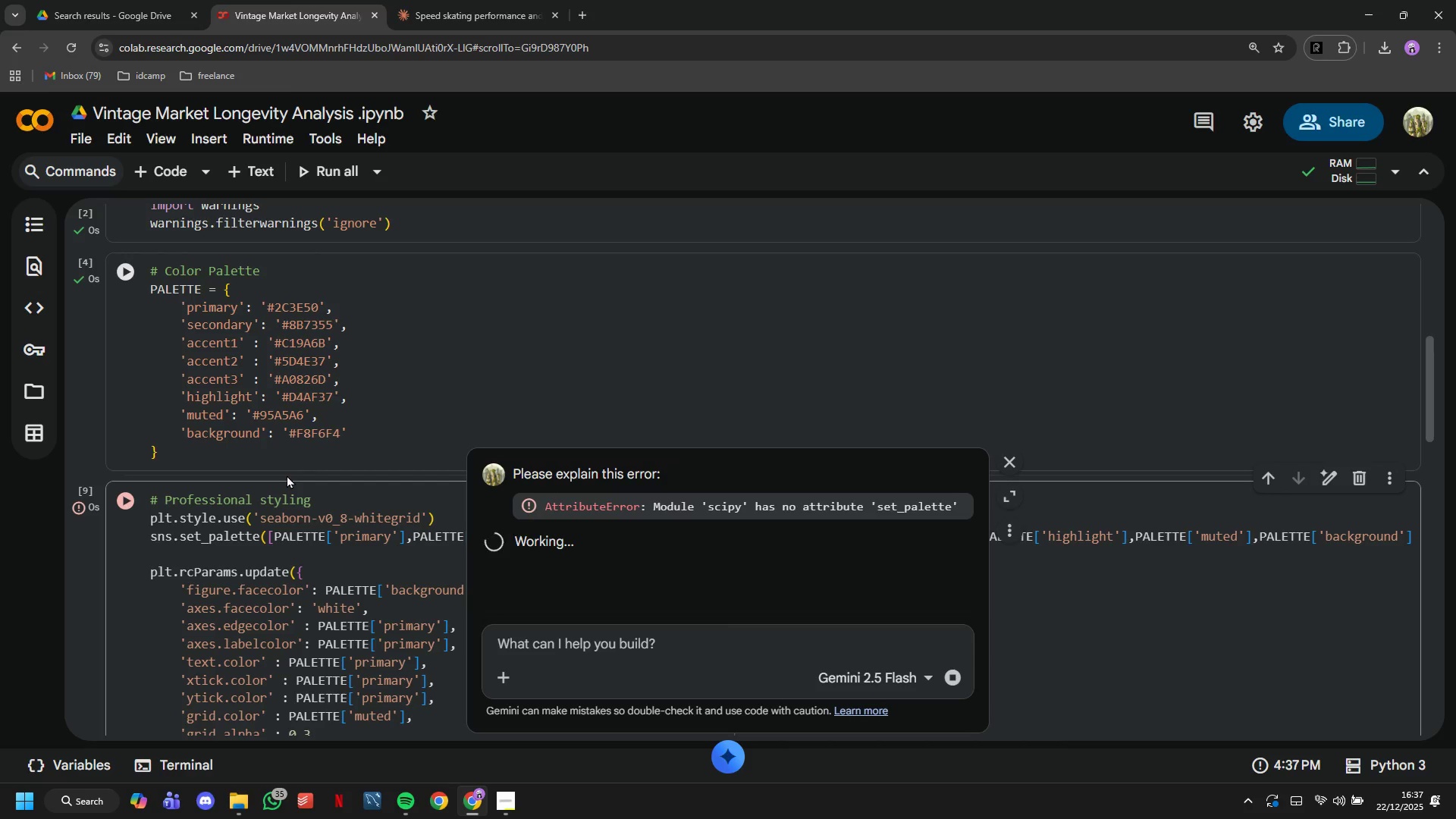 
wait(8.02)
 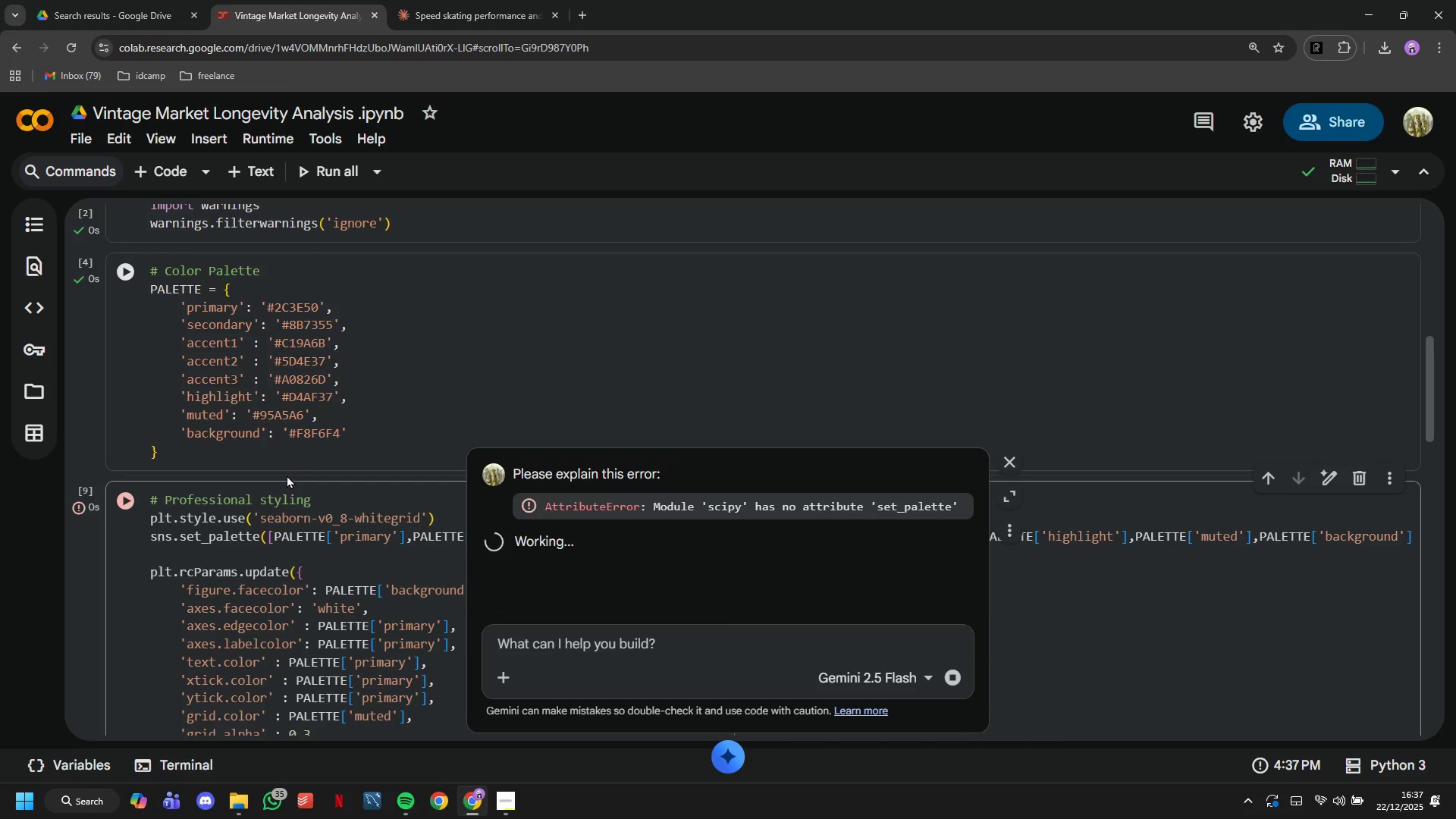 
left_click([504, 799])